 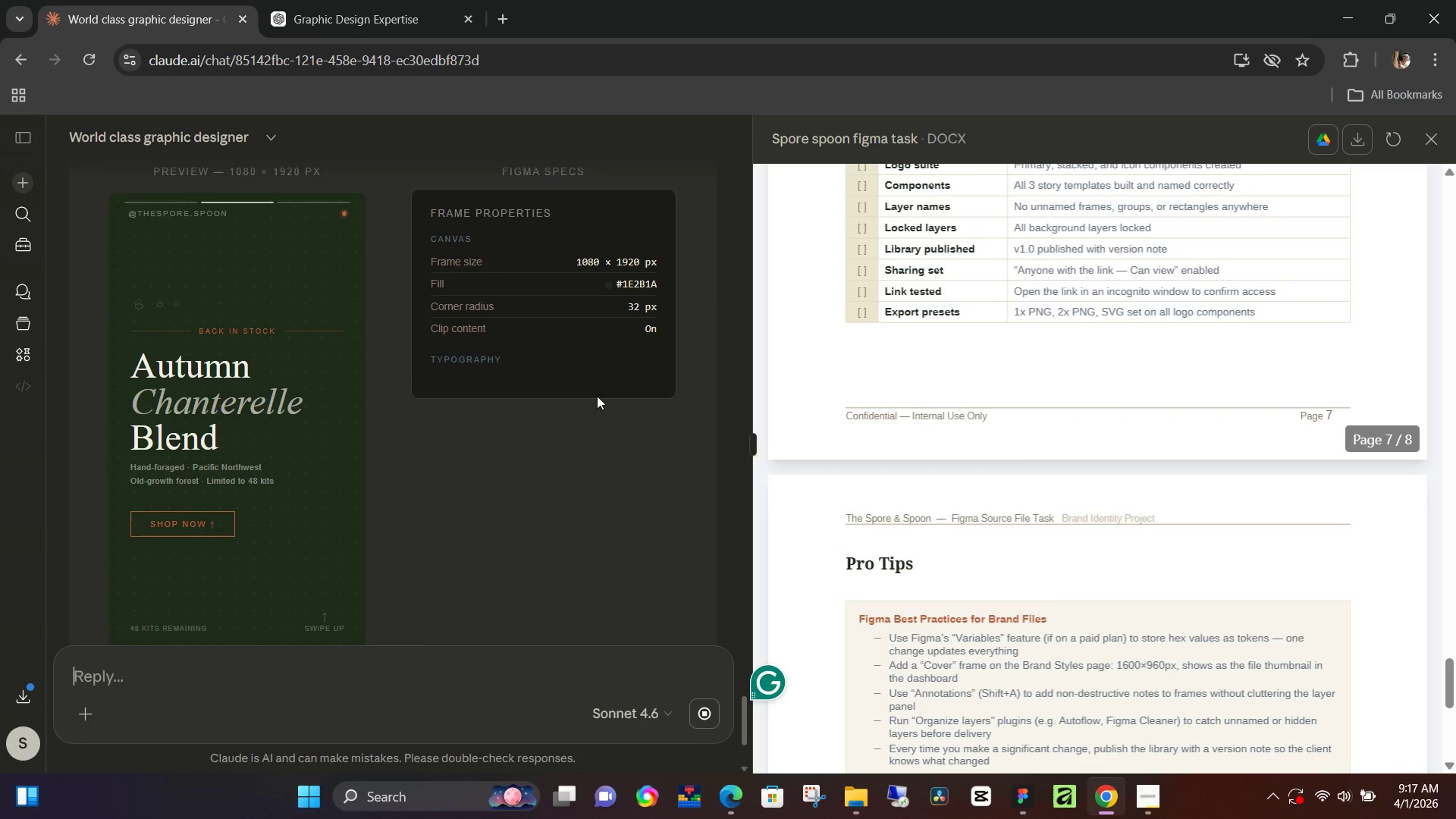 
scroll: coordinate [485, 427], scroll_direction: up, amount: 2.0
 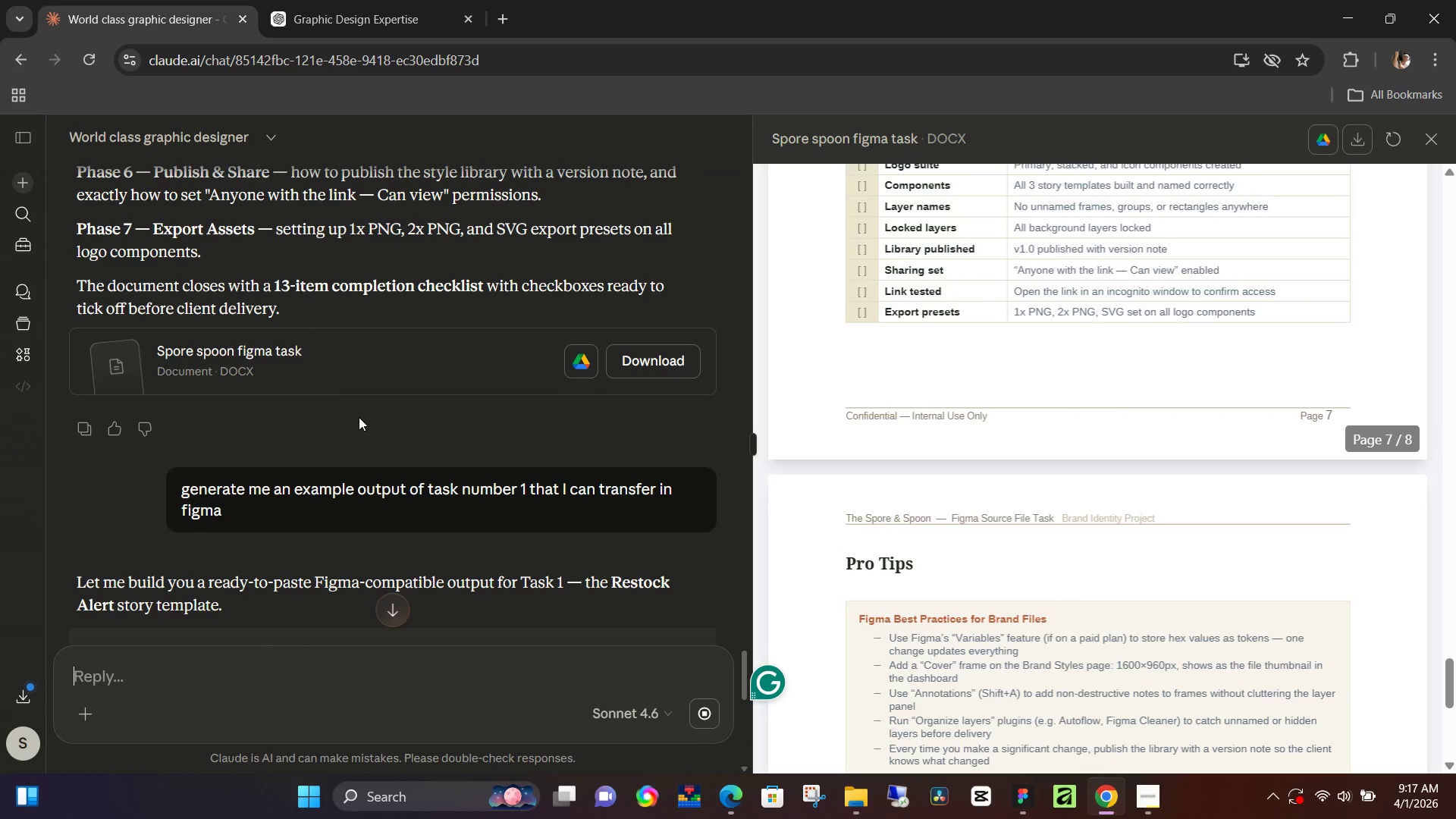 
scroll: coordinate [359, 417], scroll_direction: down, amount: 2.0
 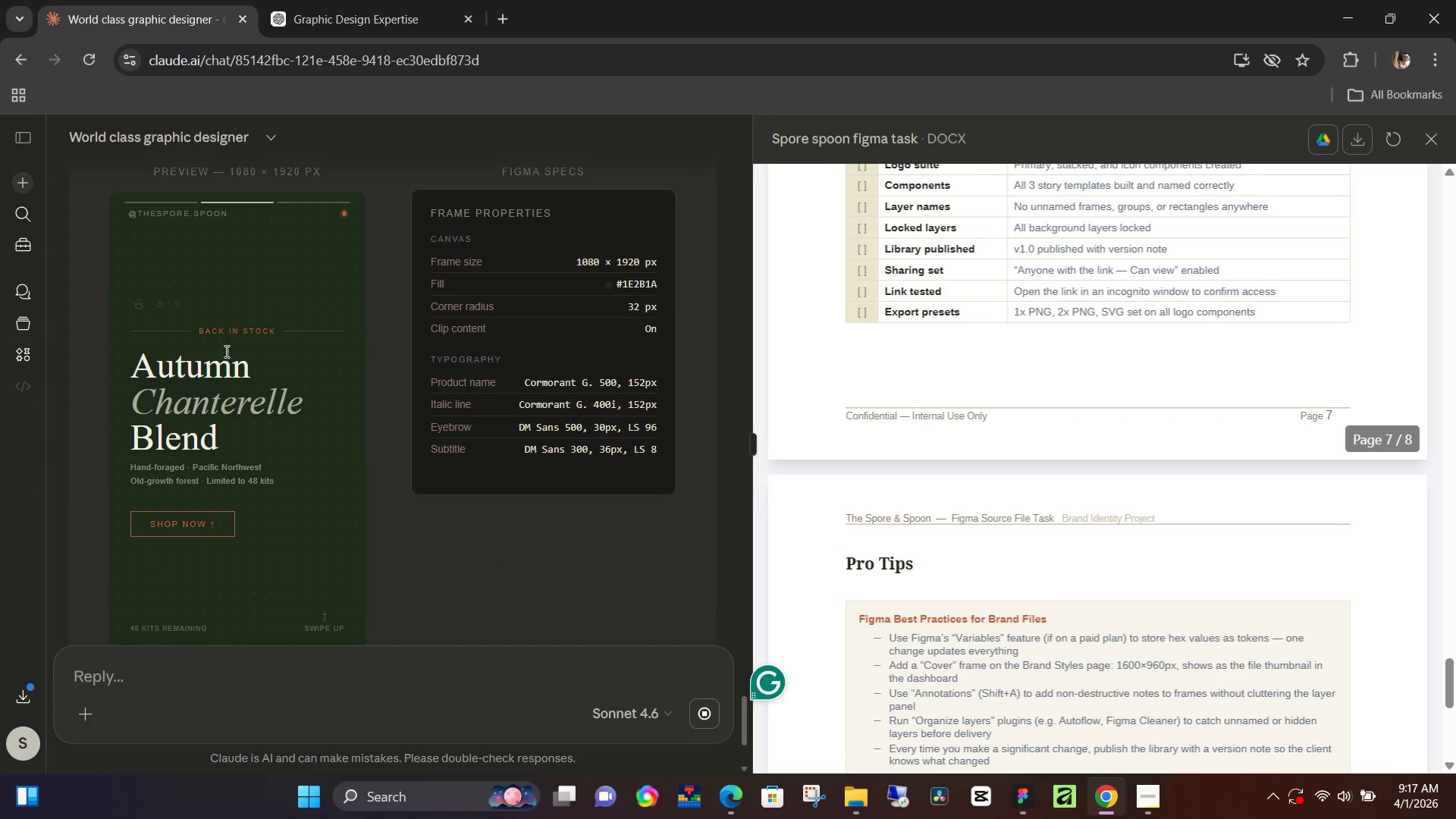 
right_click([221, 350])
 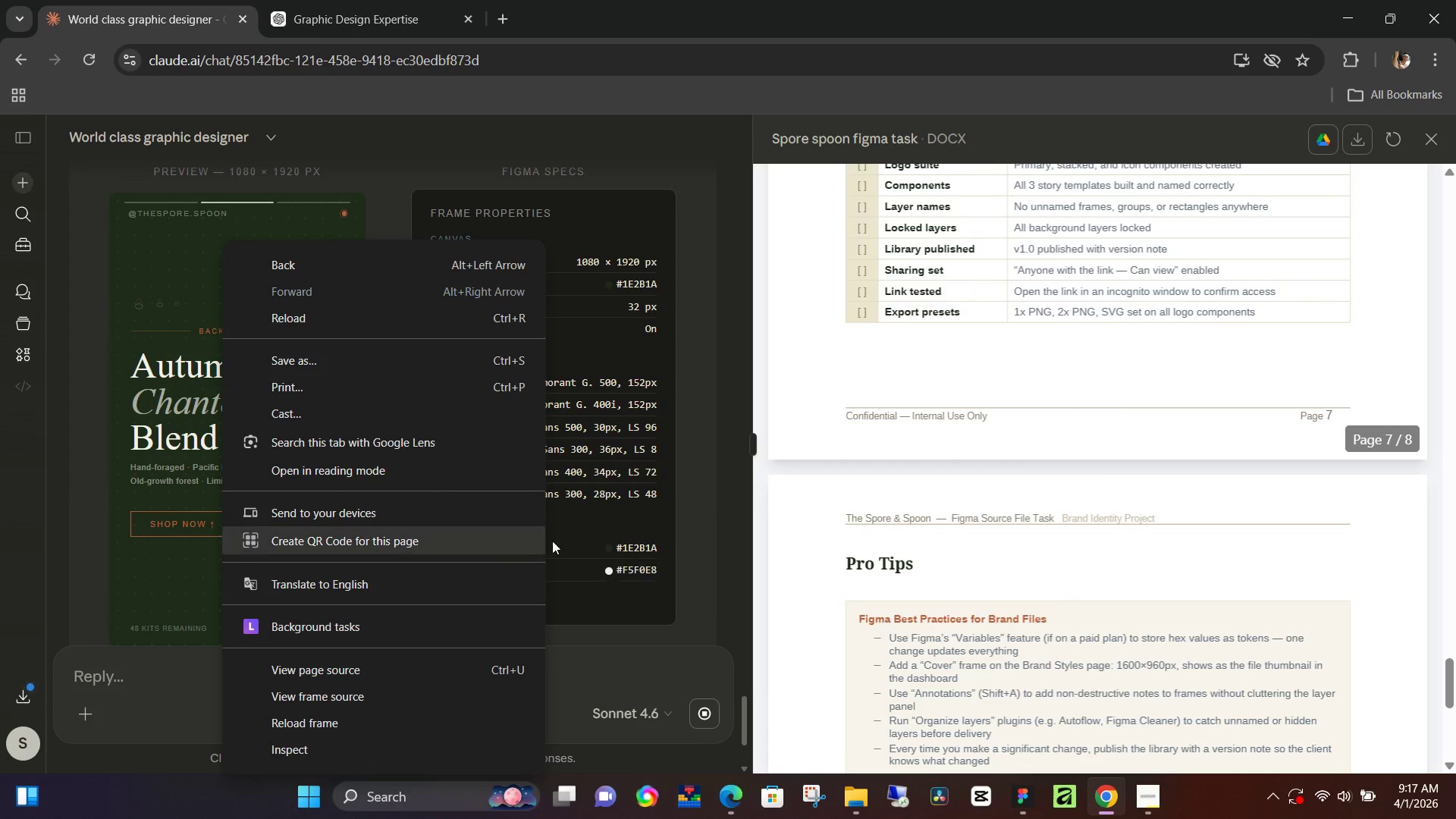 
left_click([701, 557])
 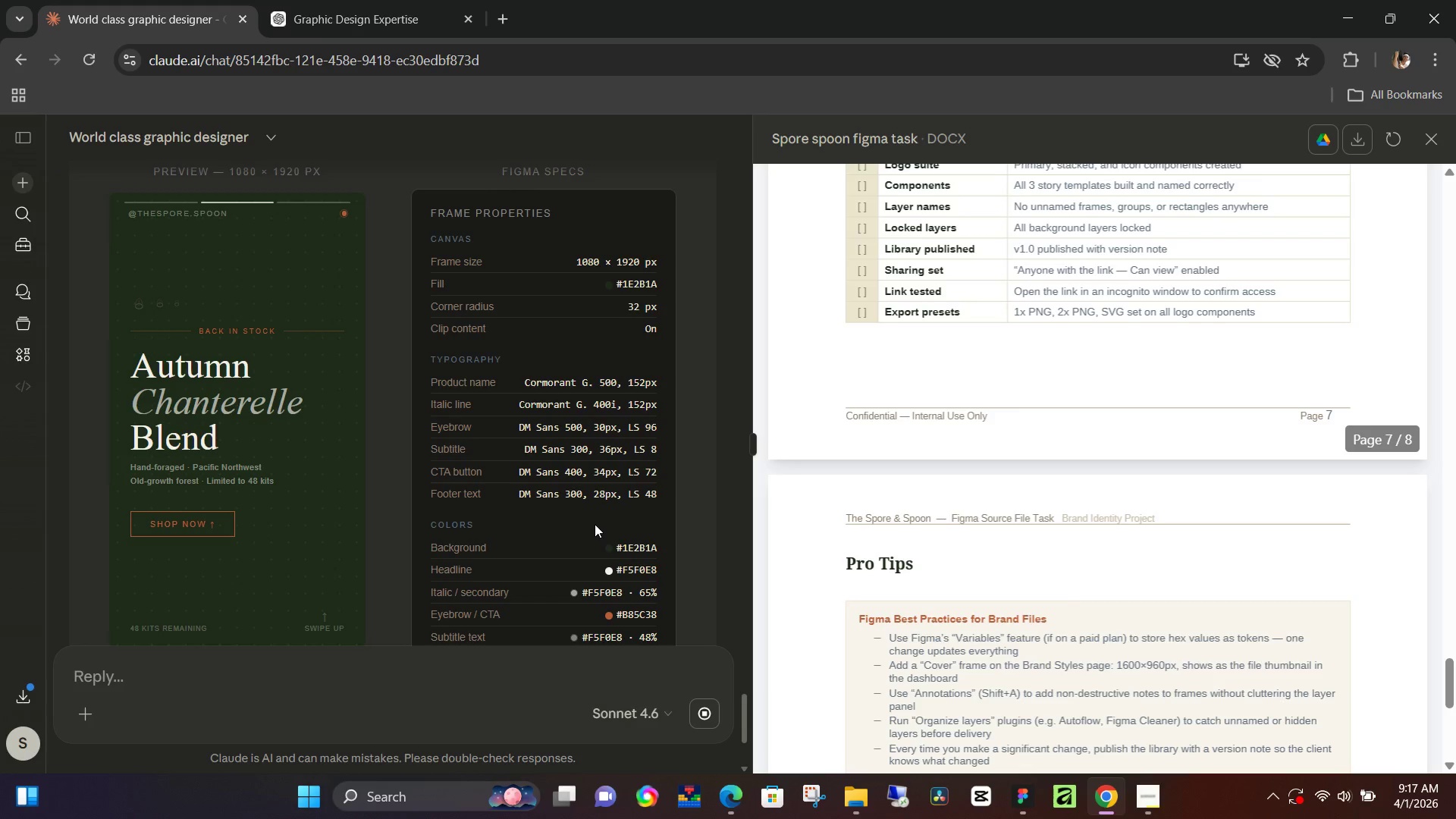 
scroll: coordinate [595, 524], scroll_direction: up, amount: 1.0
 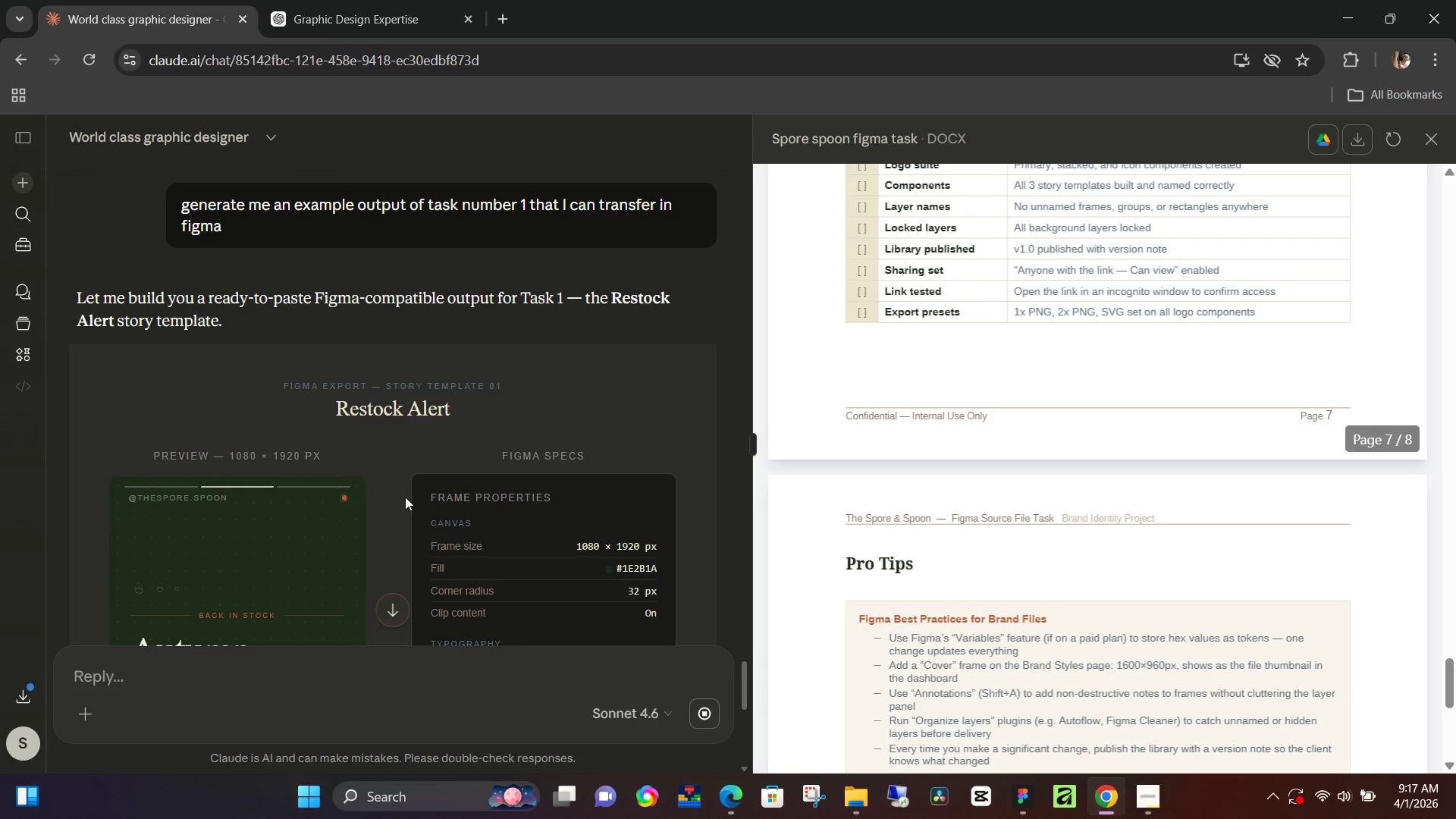 
scroll: coordinate [403, 482], scroll_direction: down, amount: 3.0
 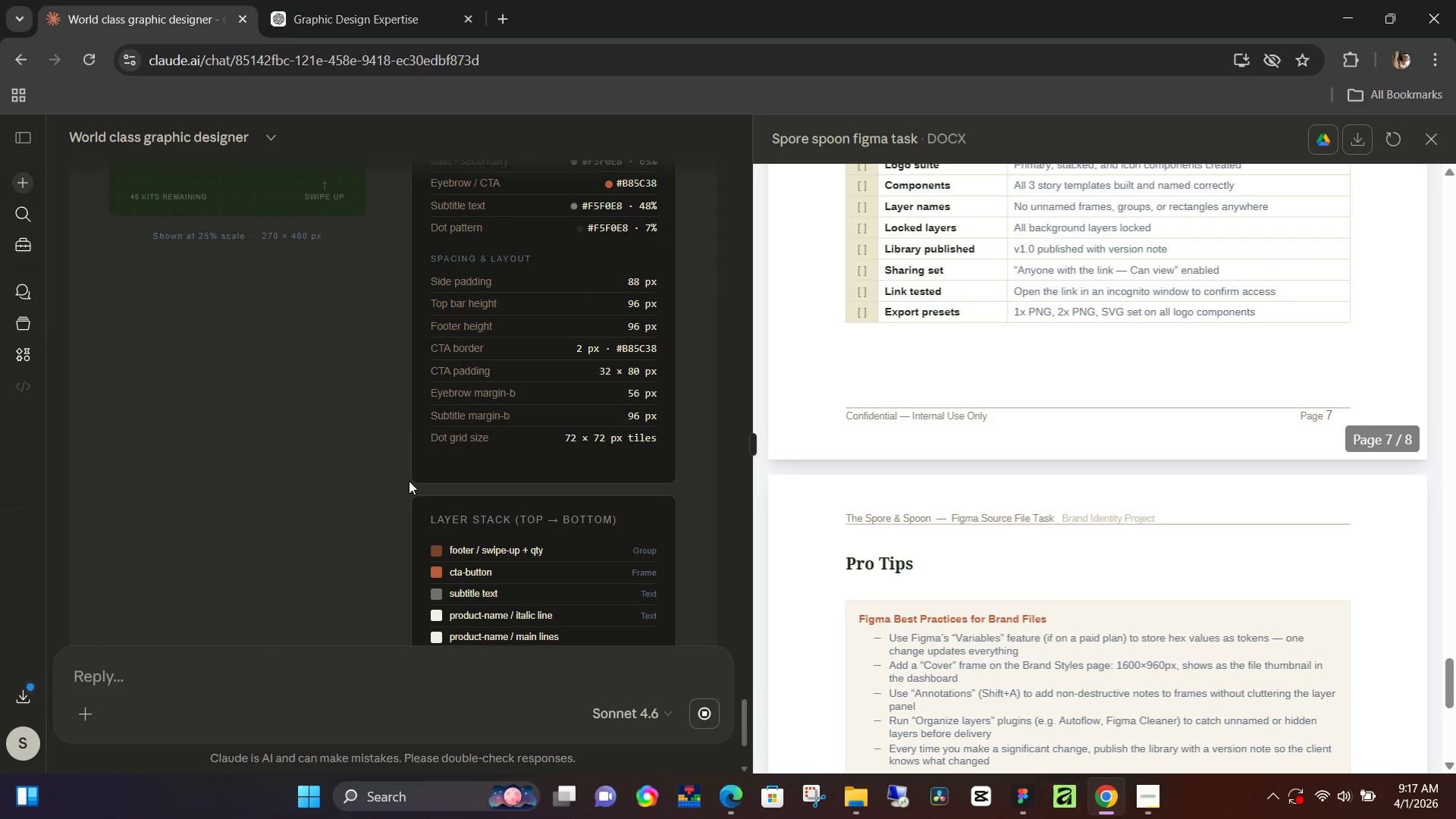 
wait(5.81)
 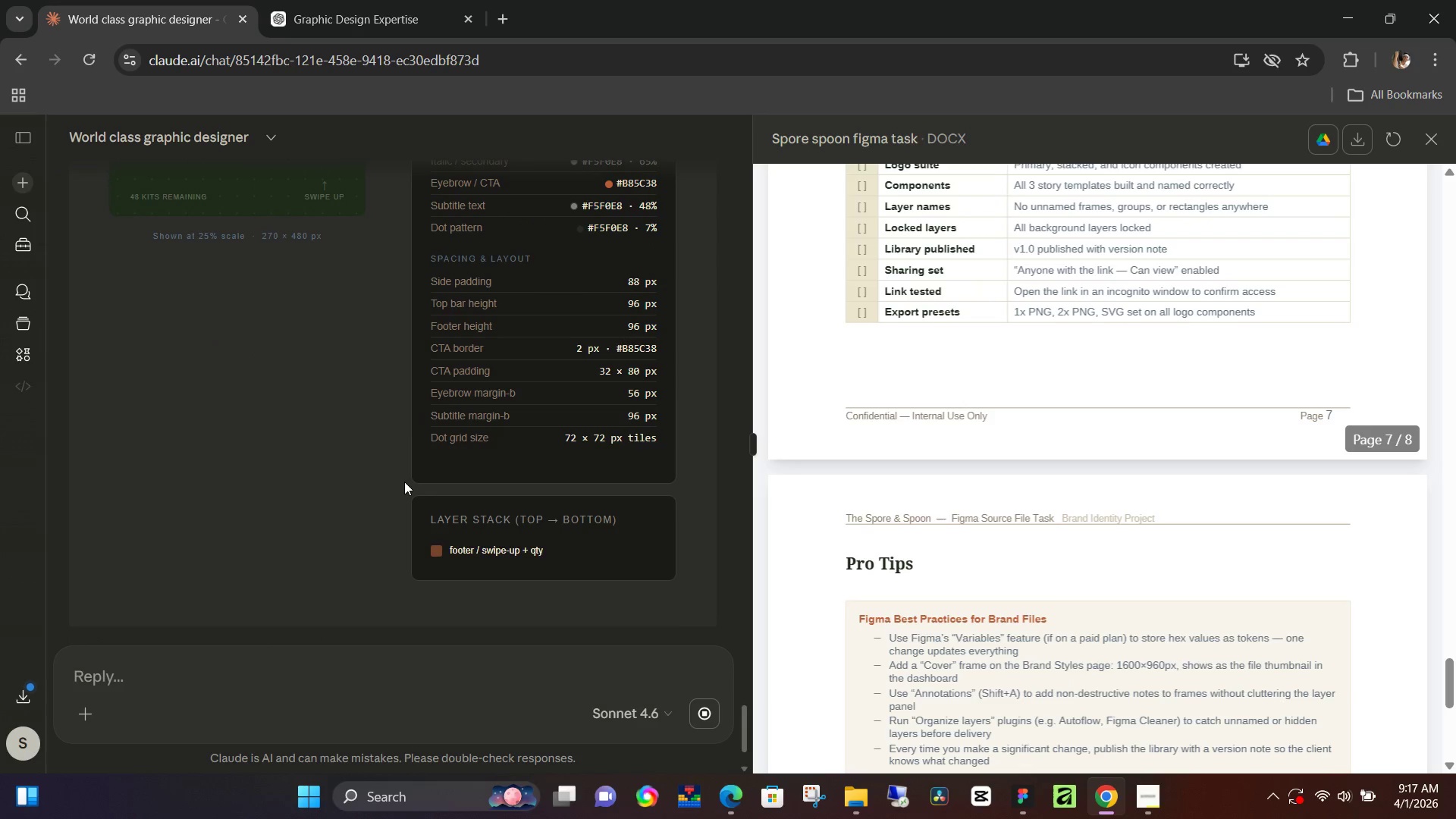 
scroll: coordinate [419, 494], scroll_direction: up, amount: 2.0
 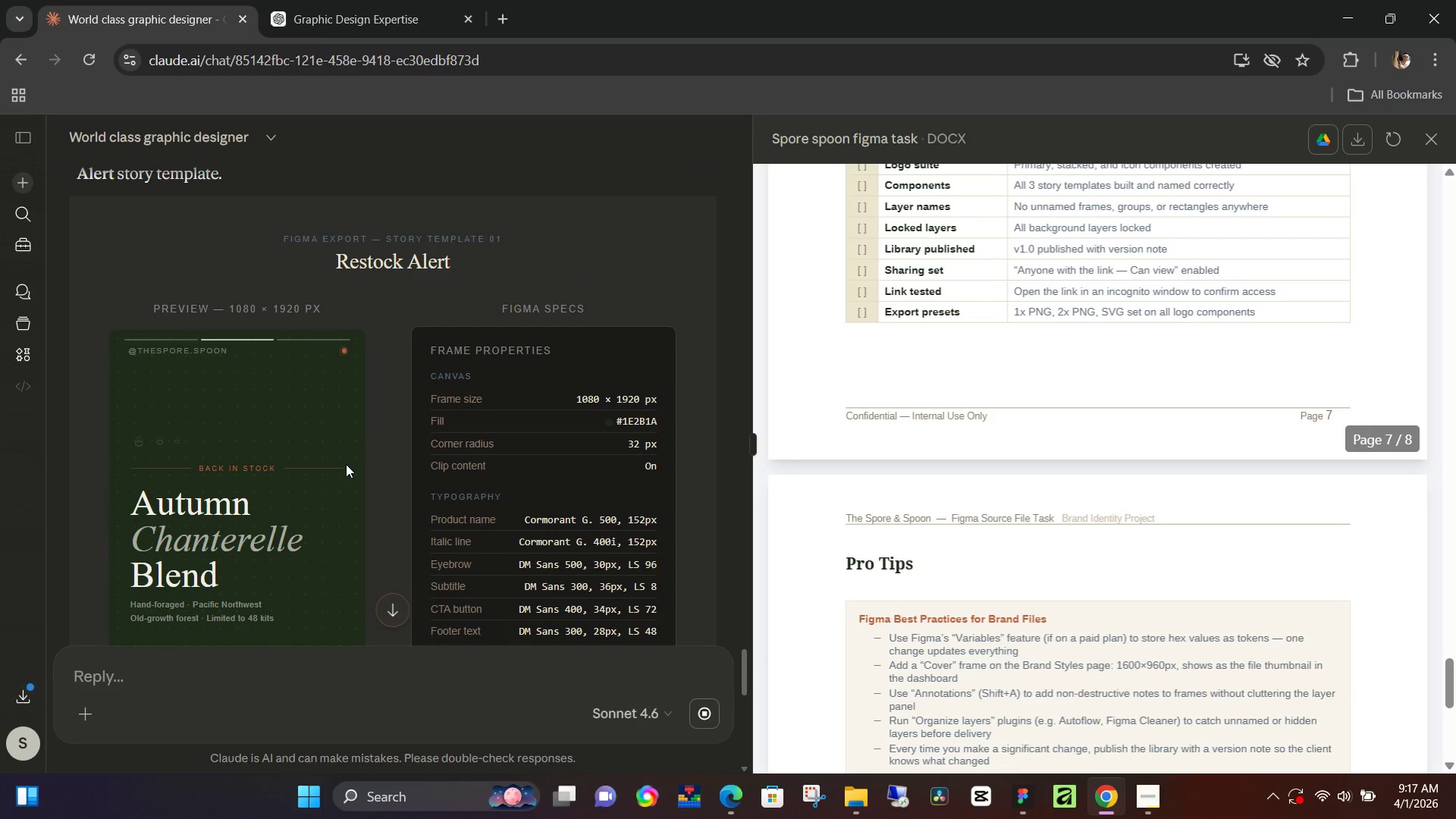 
scroll: coordinate [347, 463], scroll_direction: down, amount: 1.0
 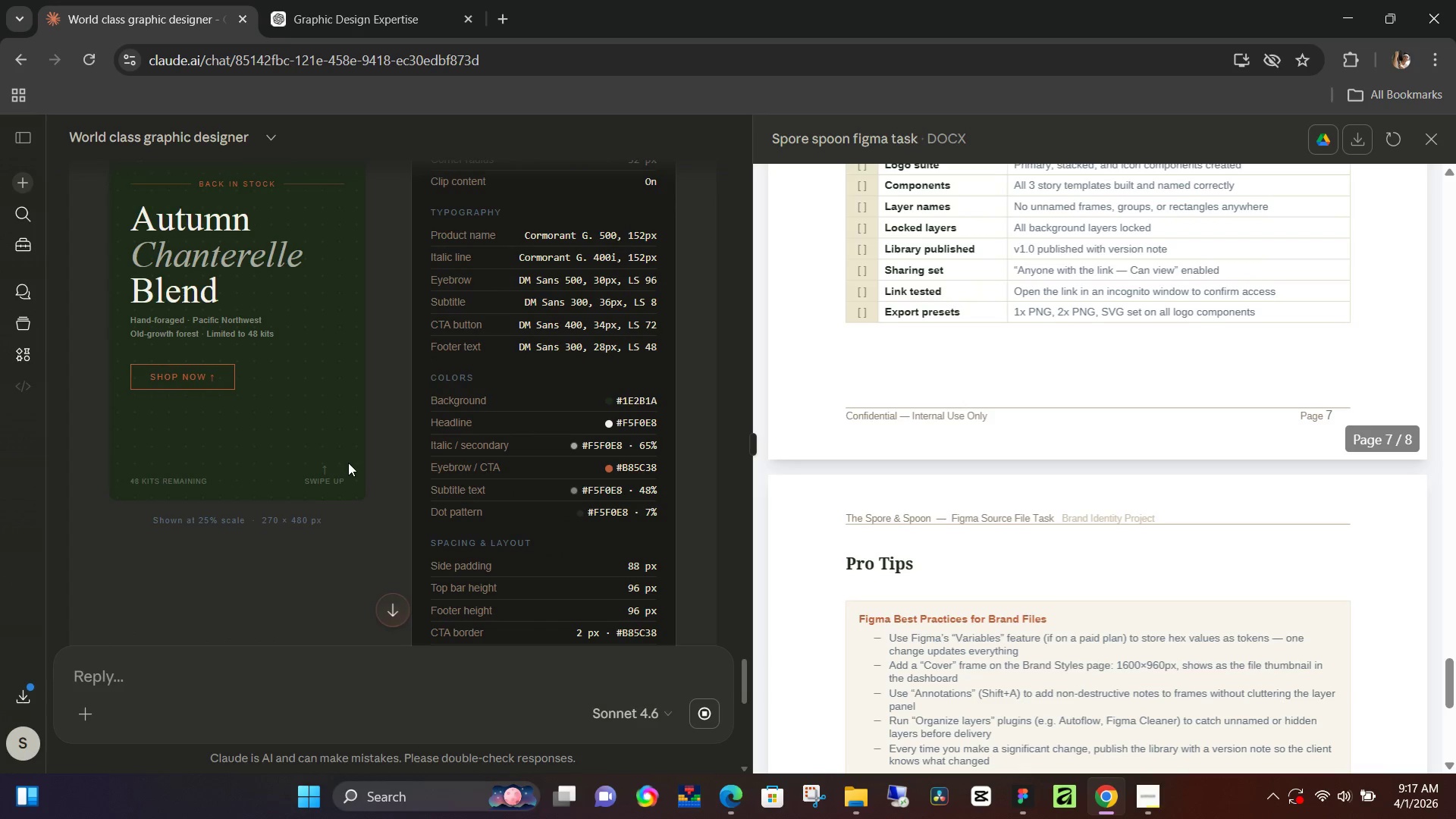 
scroll: coordinate [349, 463], scroll_direction: up, amount: 1.0
 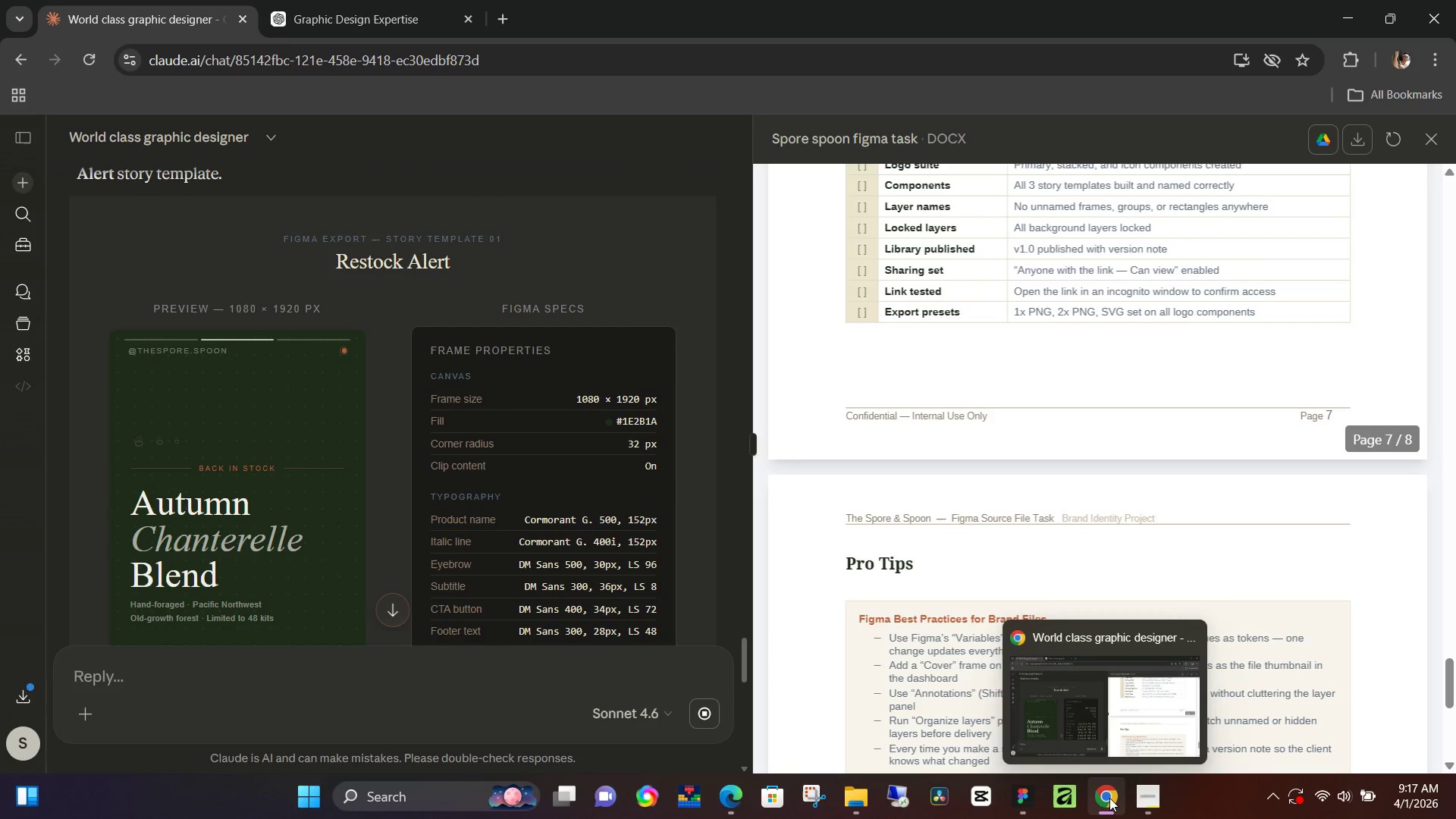 
left_click([1021, 792])
 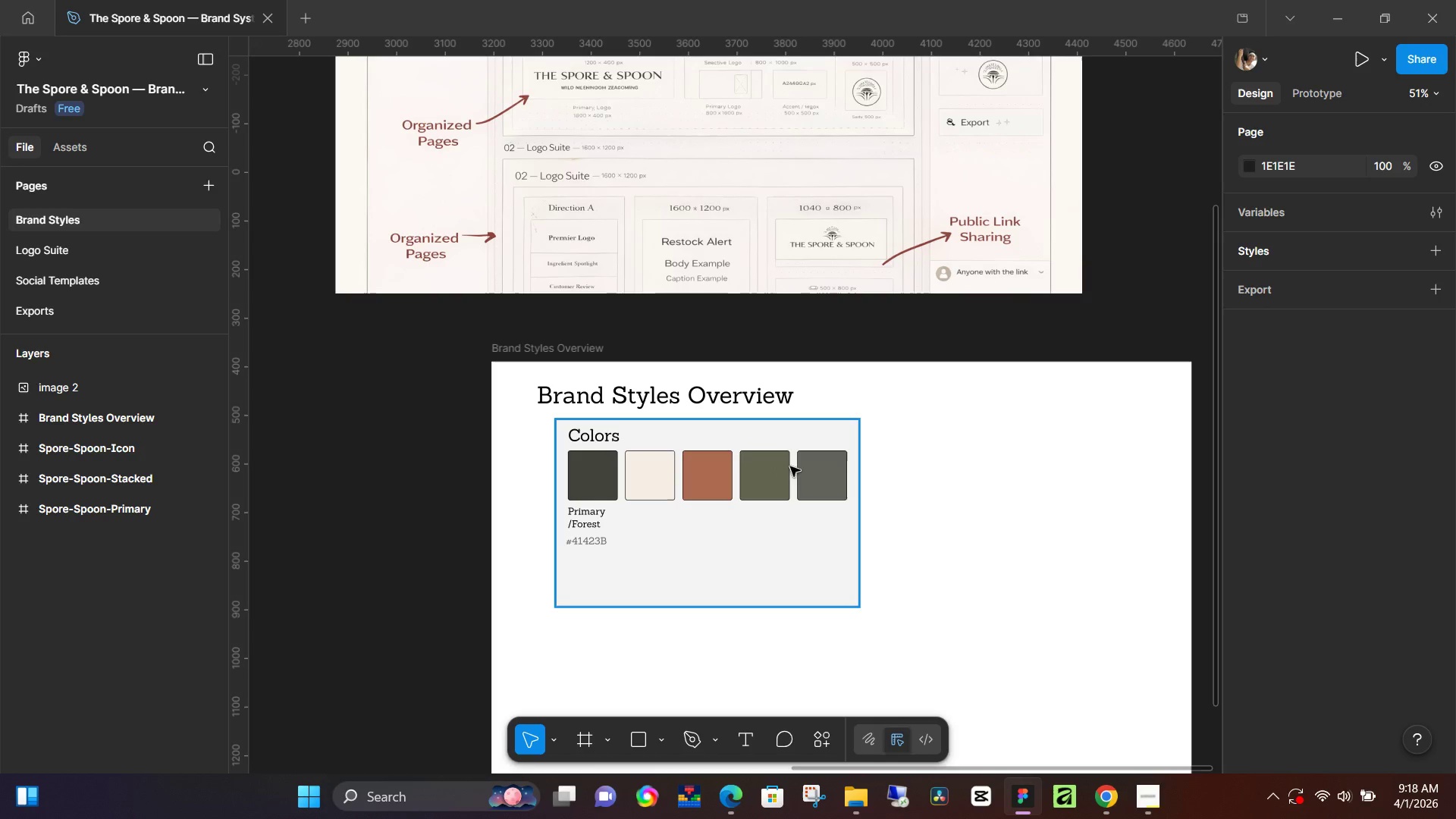 
hold_key(key=ControlLeft, duration=1.19)
scroll: coordinate [836, 465], scroll_direction: down, amount: 8.0
 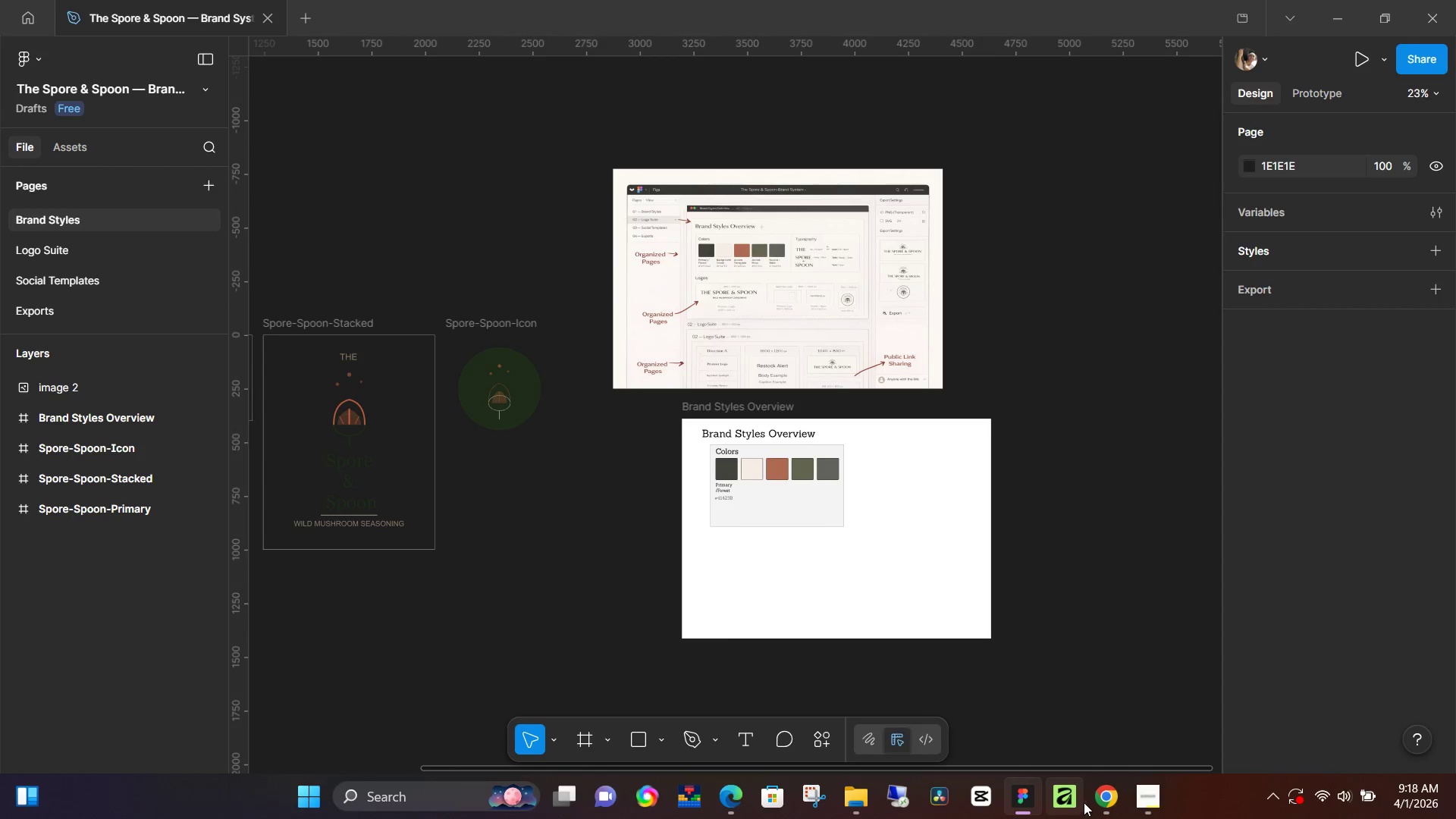 
mouse_move([1039, 784])
 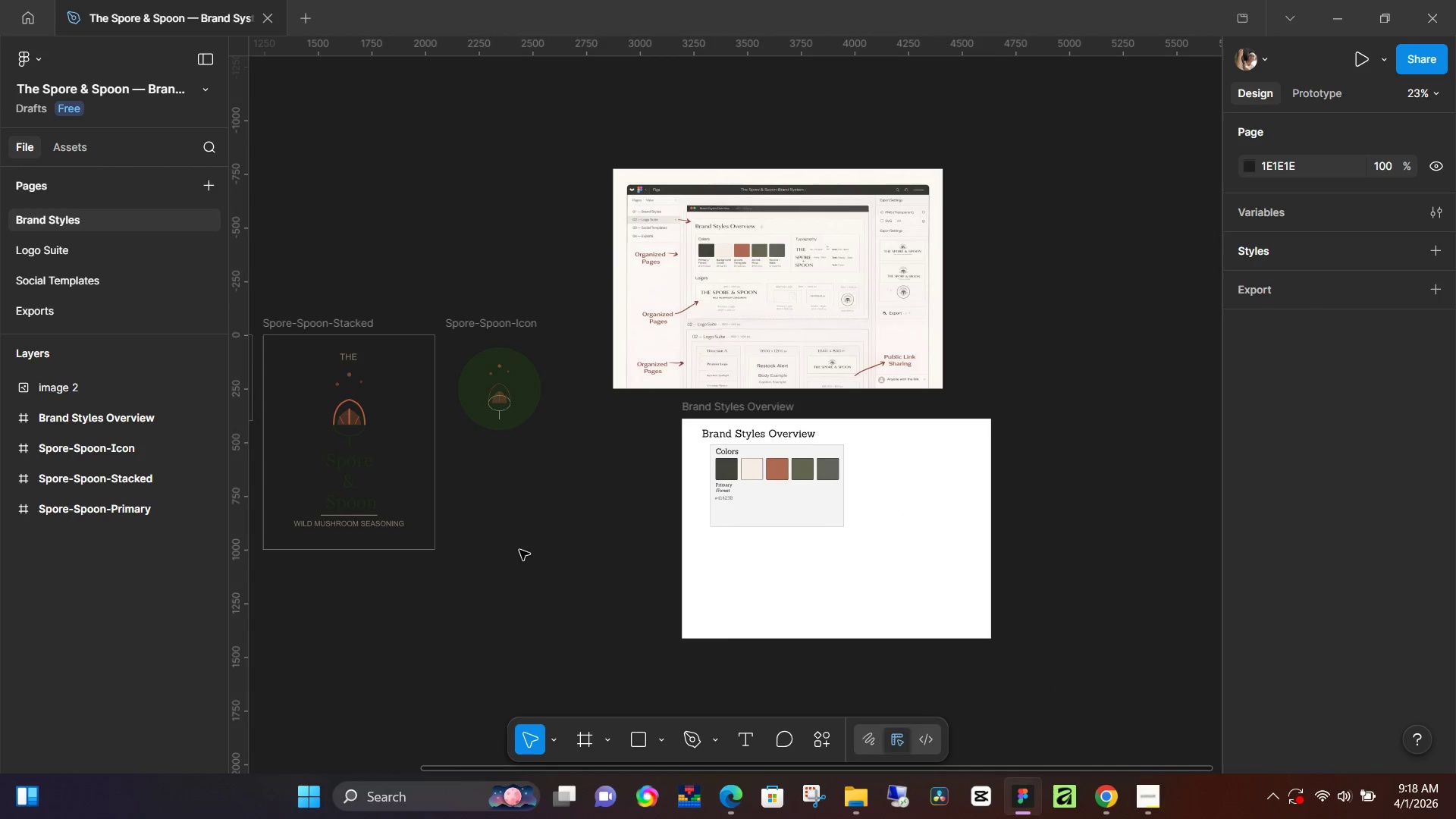 
wait(5.19)
 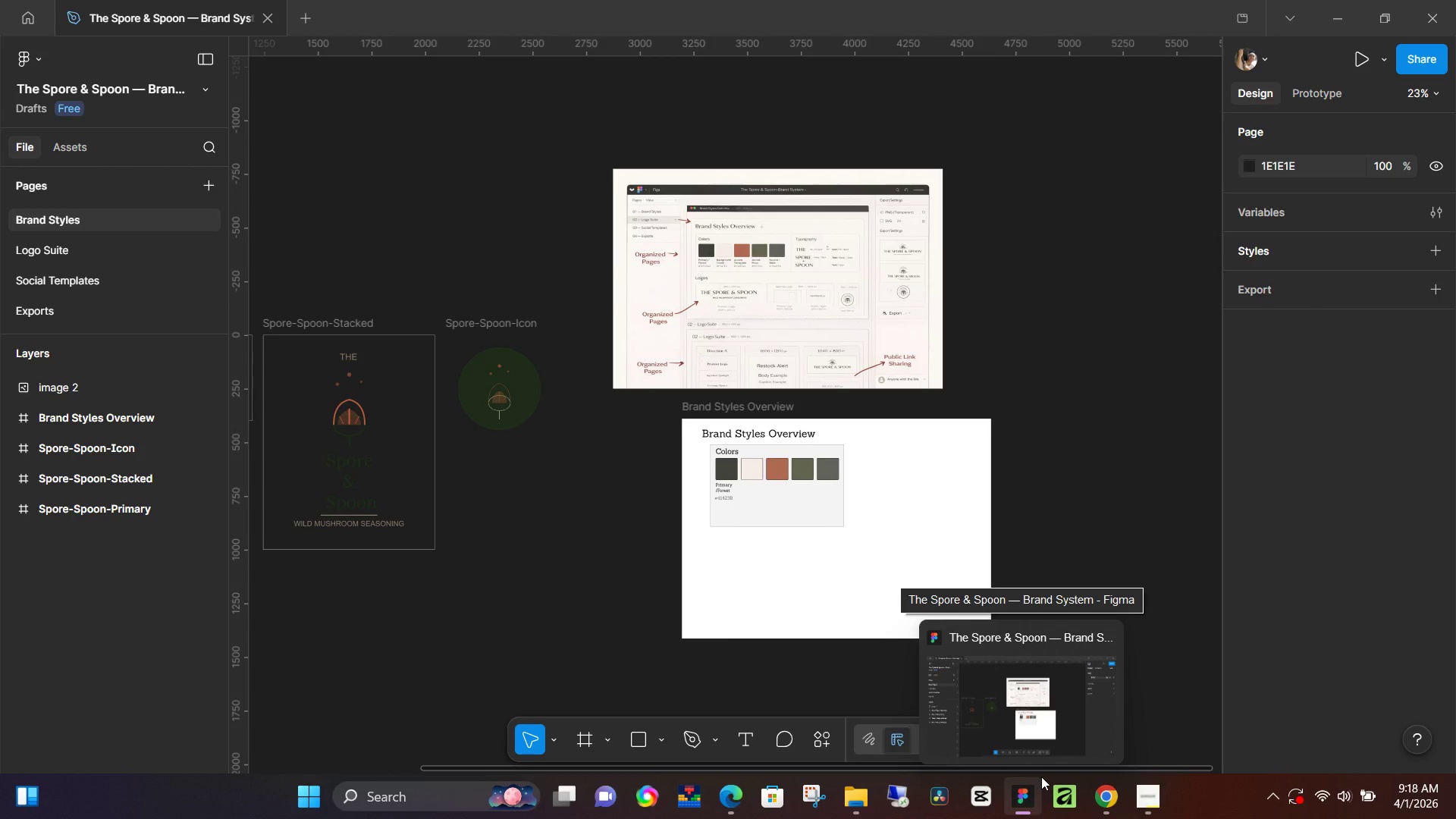 
left_click([519, 550])
 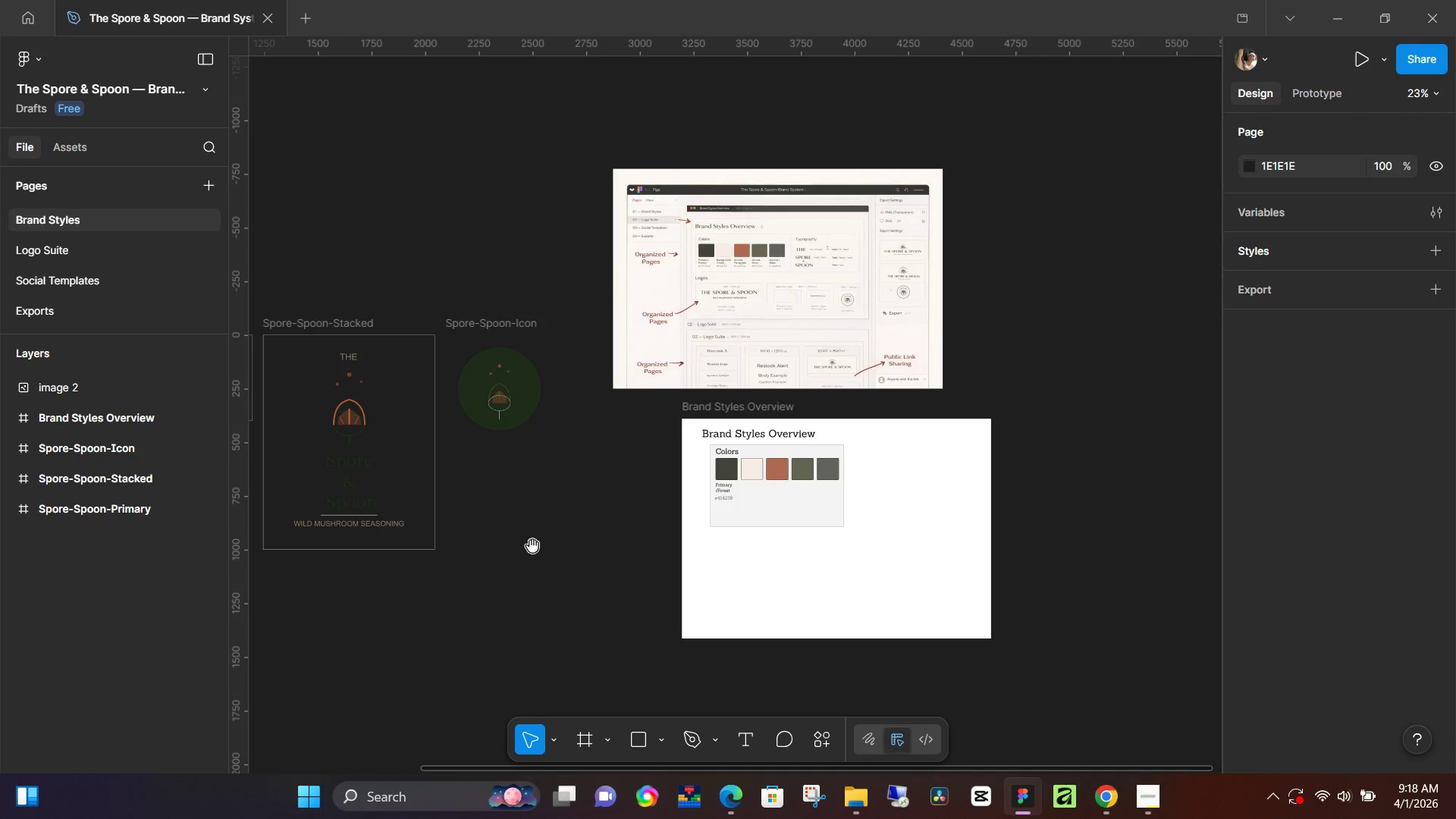 
hold_key(key=Space, duration=0.61)
 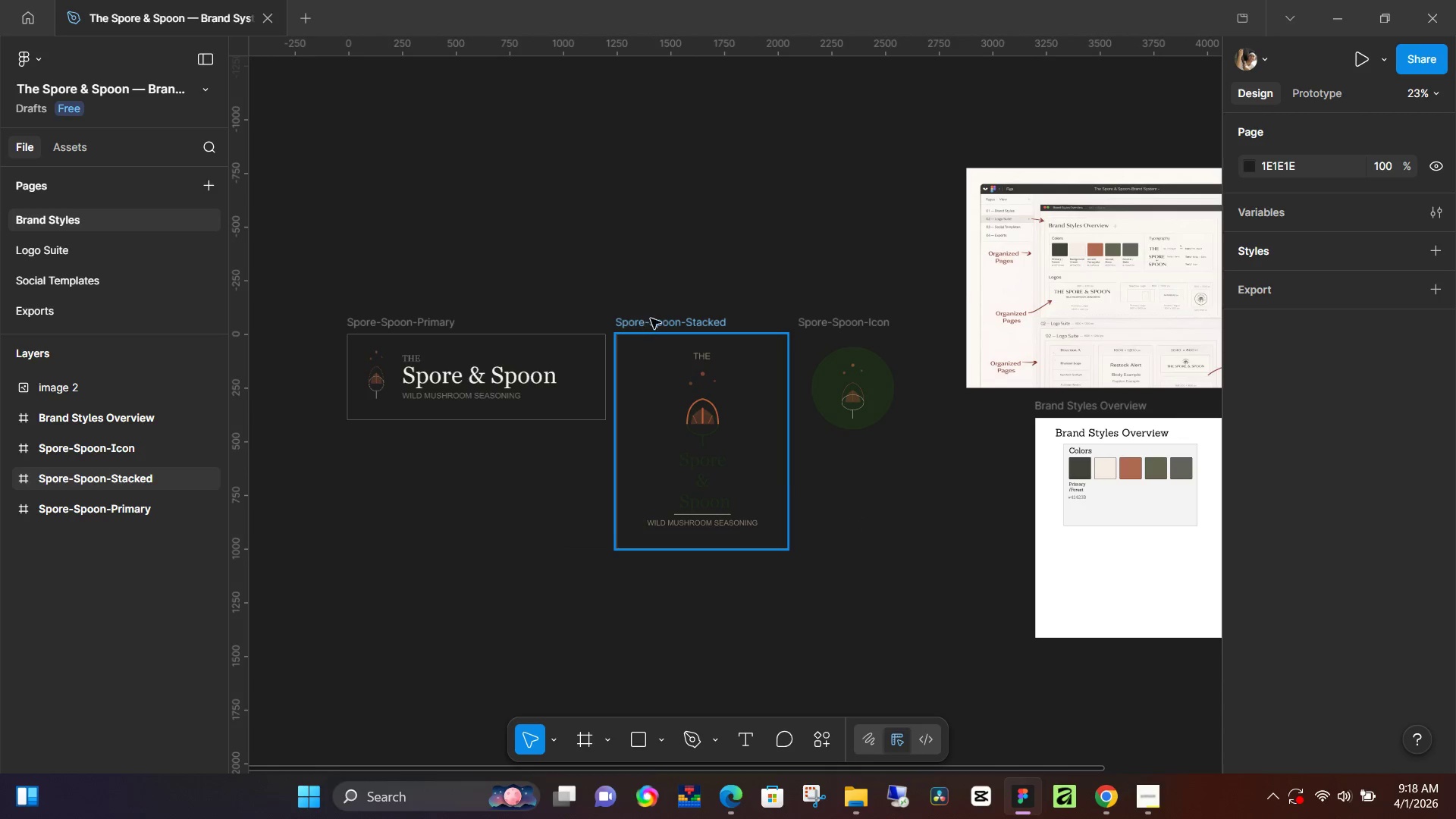 
left_click_drag(start_coordinate=[525, 555], to_coordinate=[878, 554])
 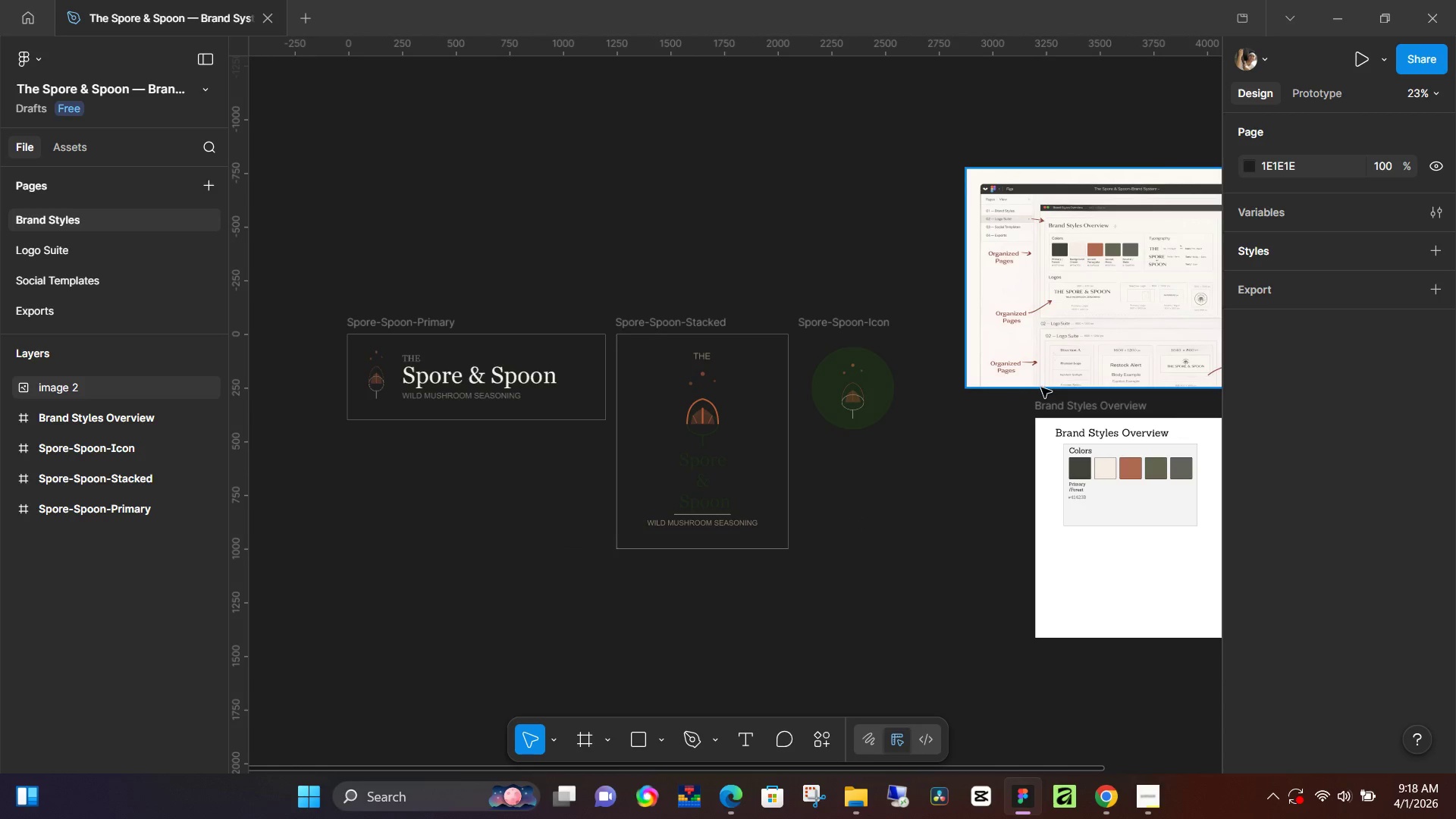 
left_click([867, 607])
 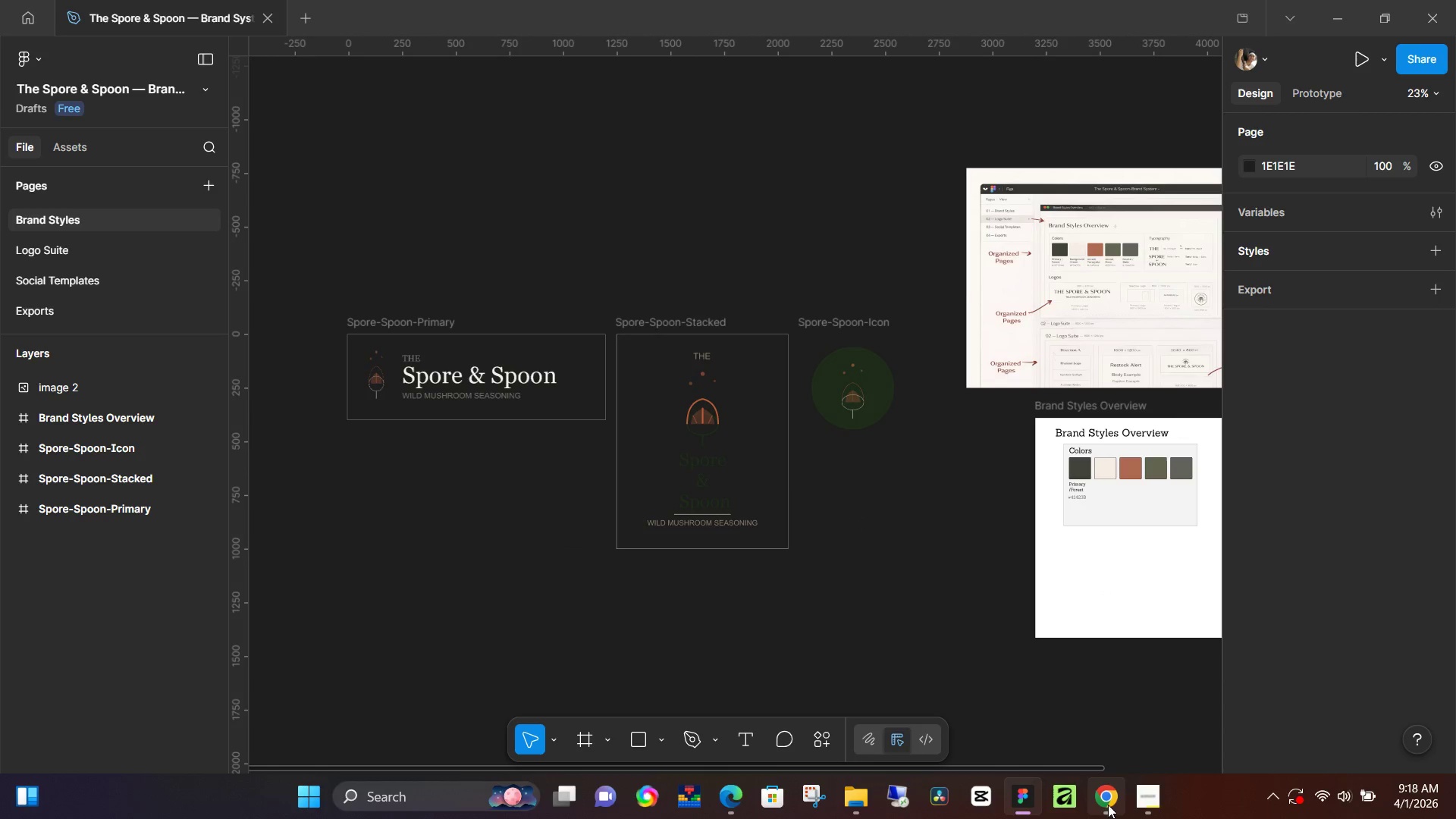 
left_click([1136, 796])